 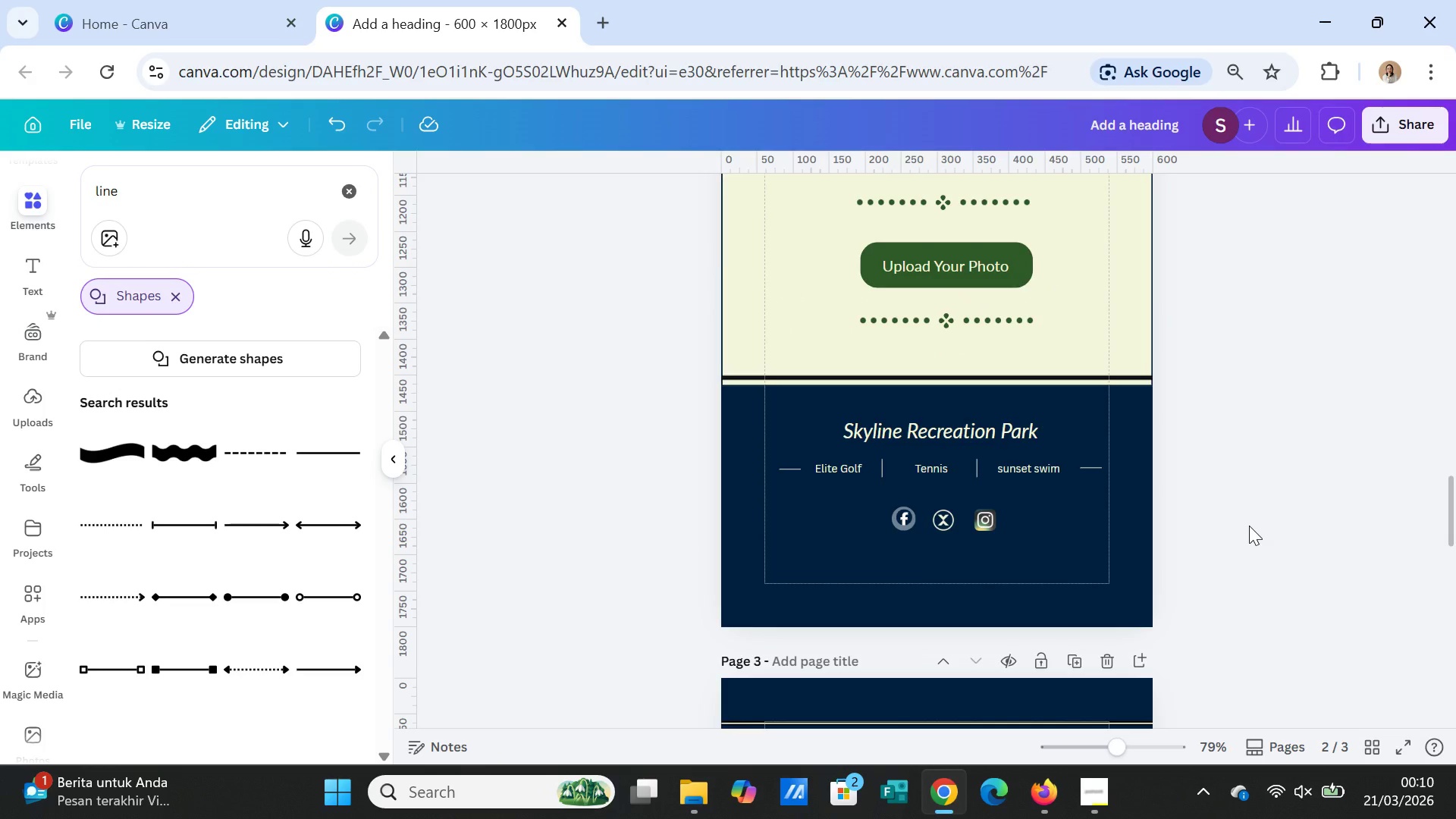 
scroll: coordinate [1249, 527], scroll_direction: down, amount: 3.0
 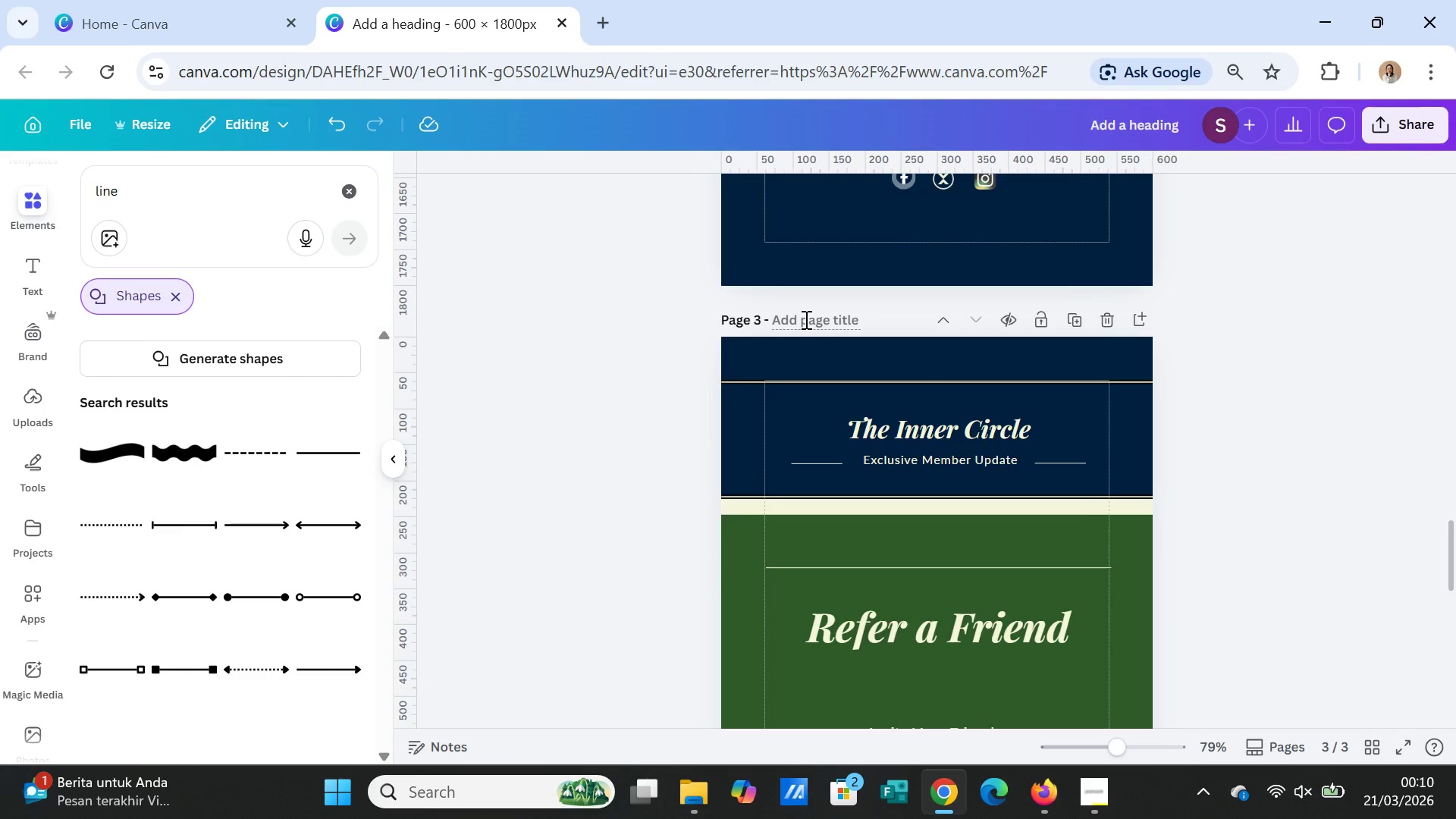 
left_click([805, 319])
 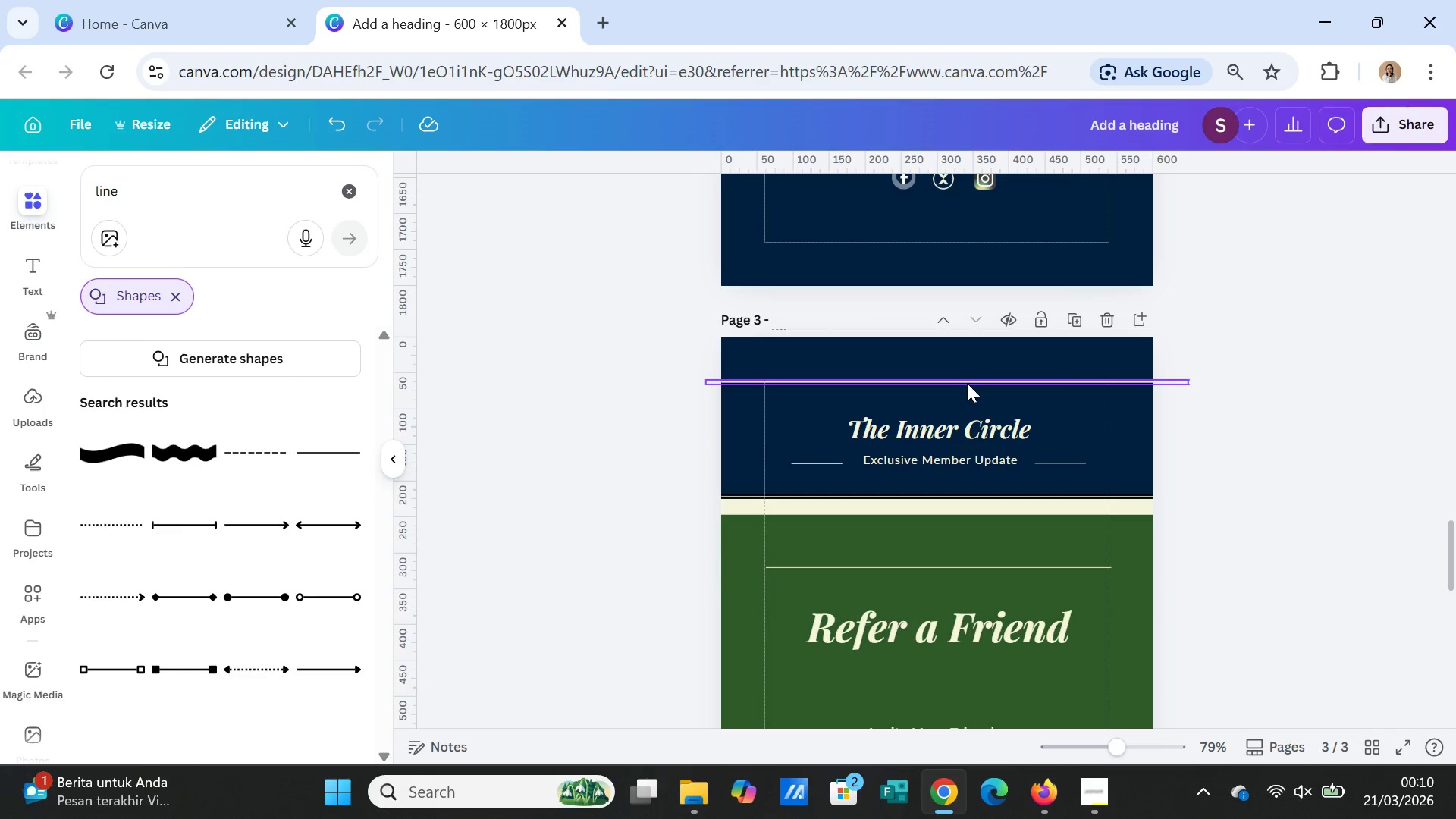 
key(Control+V)
 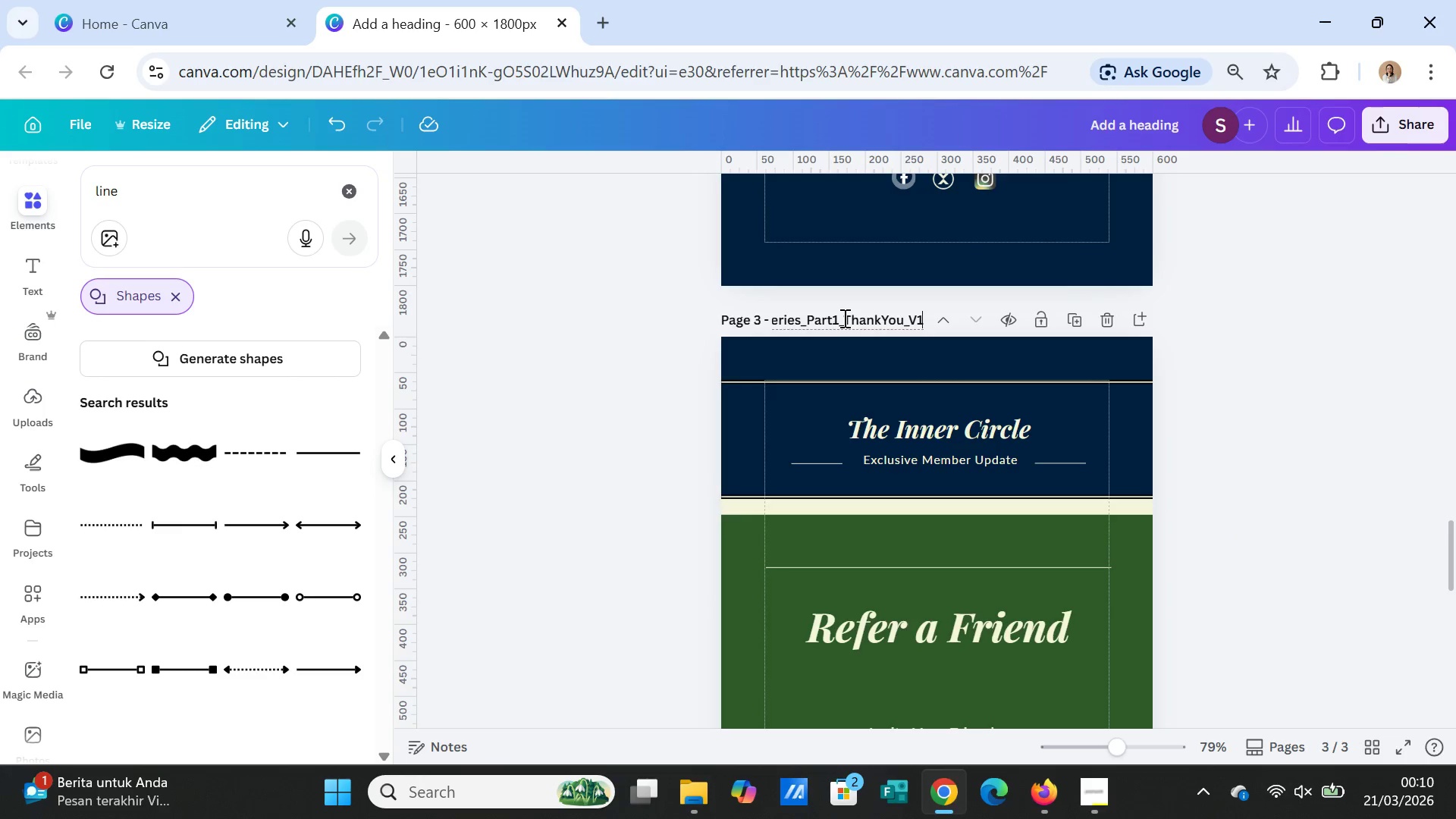 
left_click([839, 319])
 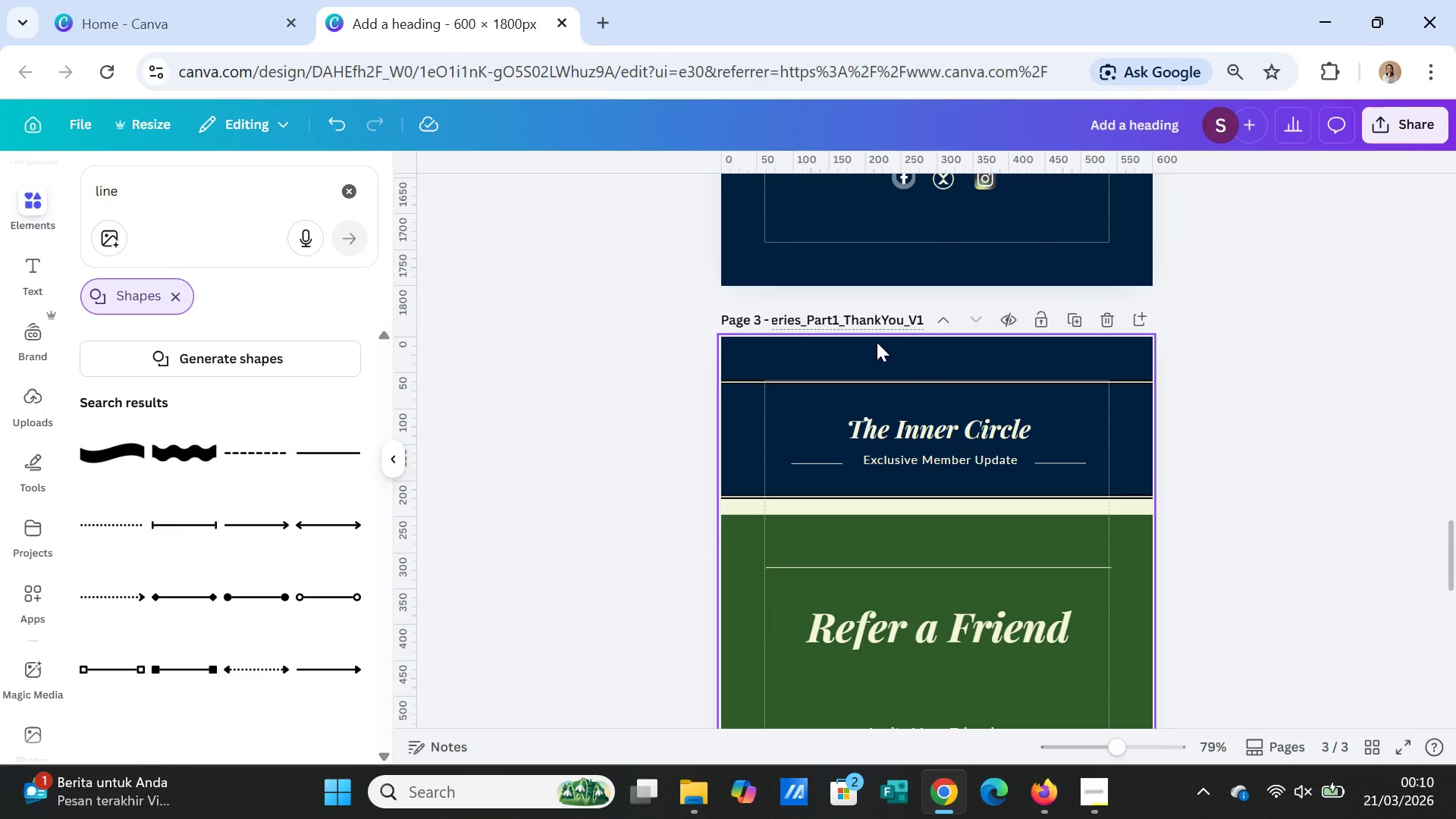 
key(Backspace)
 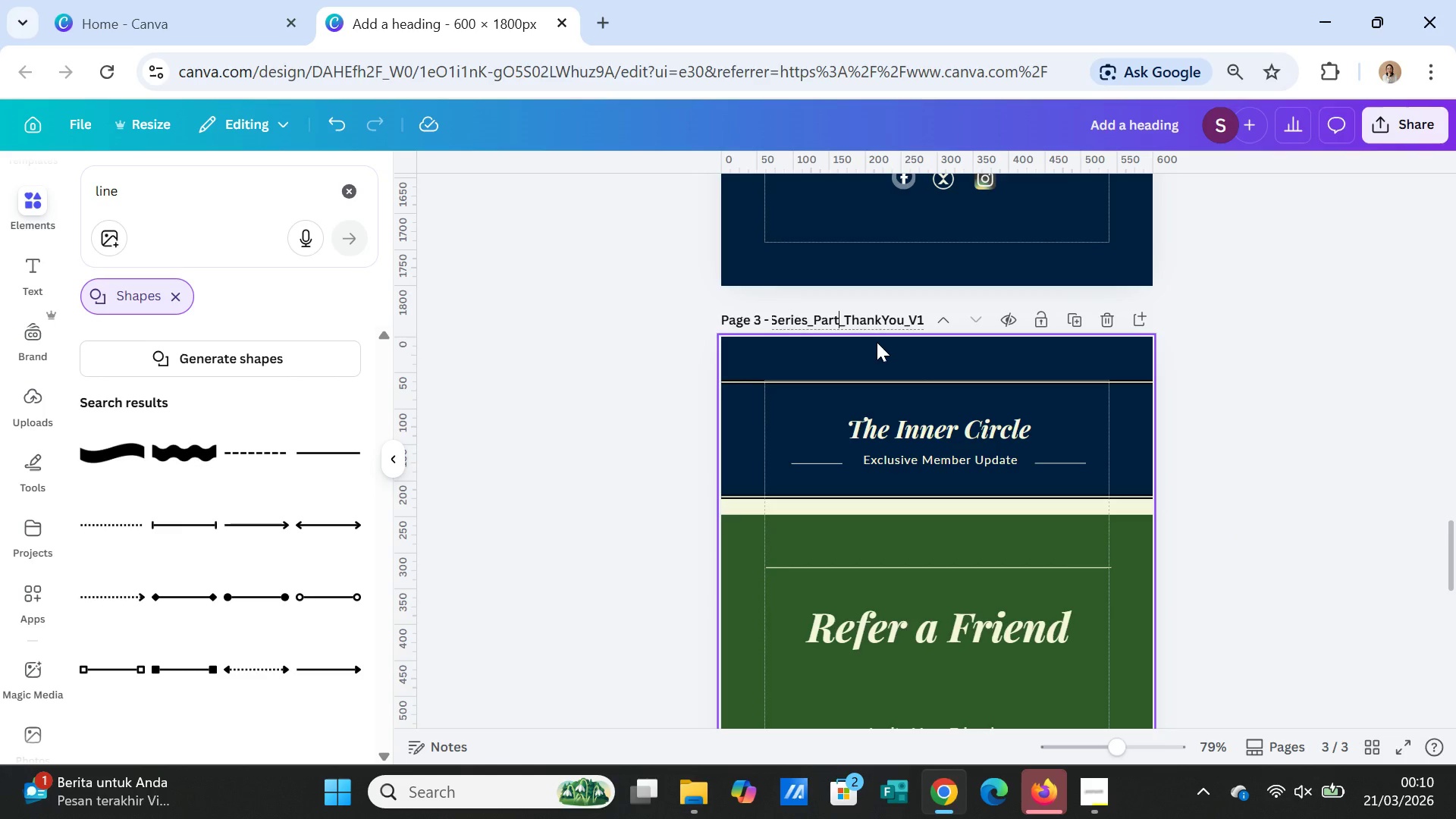 
key(3)
 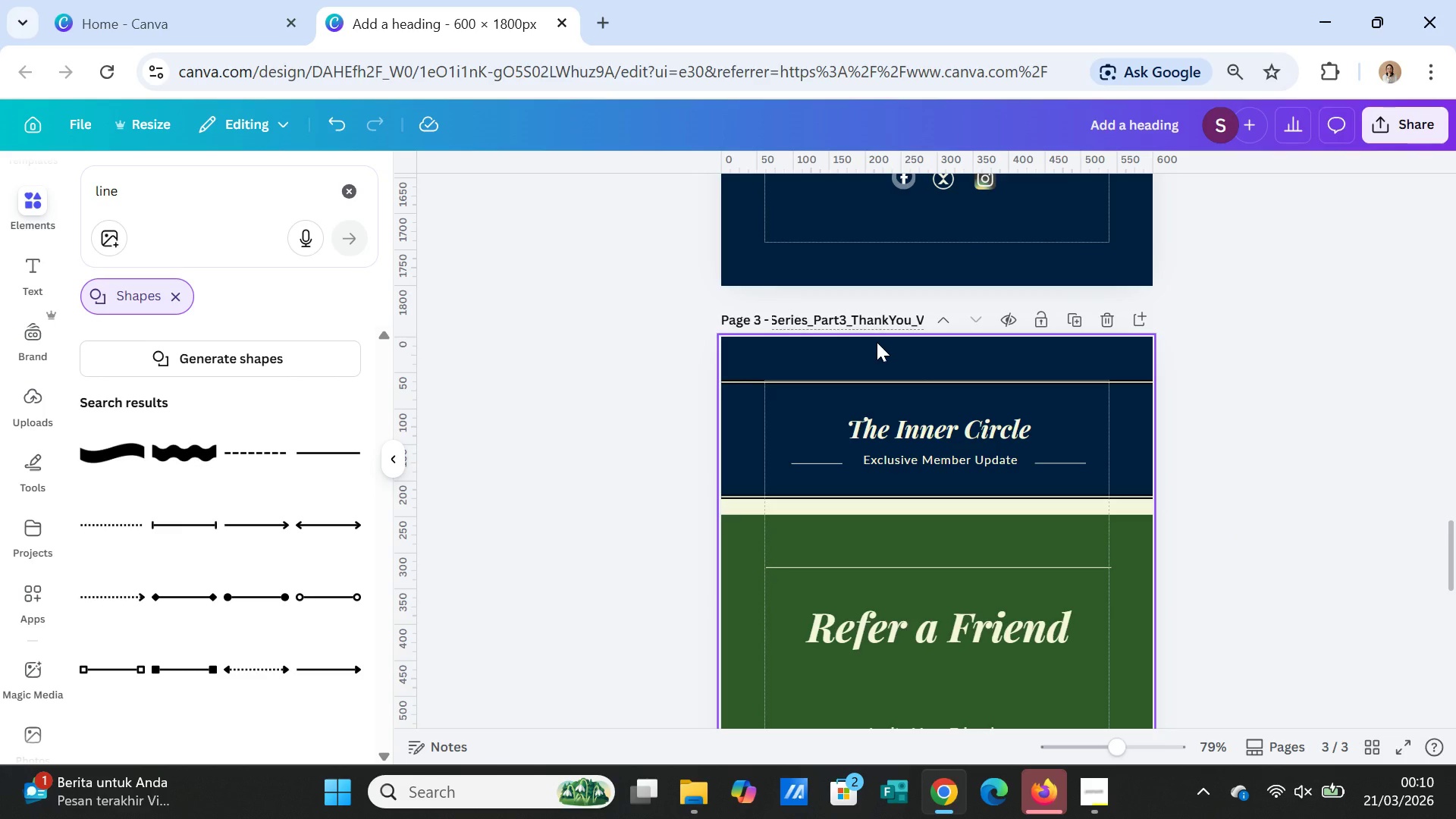 
key(ArrowRight)
 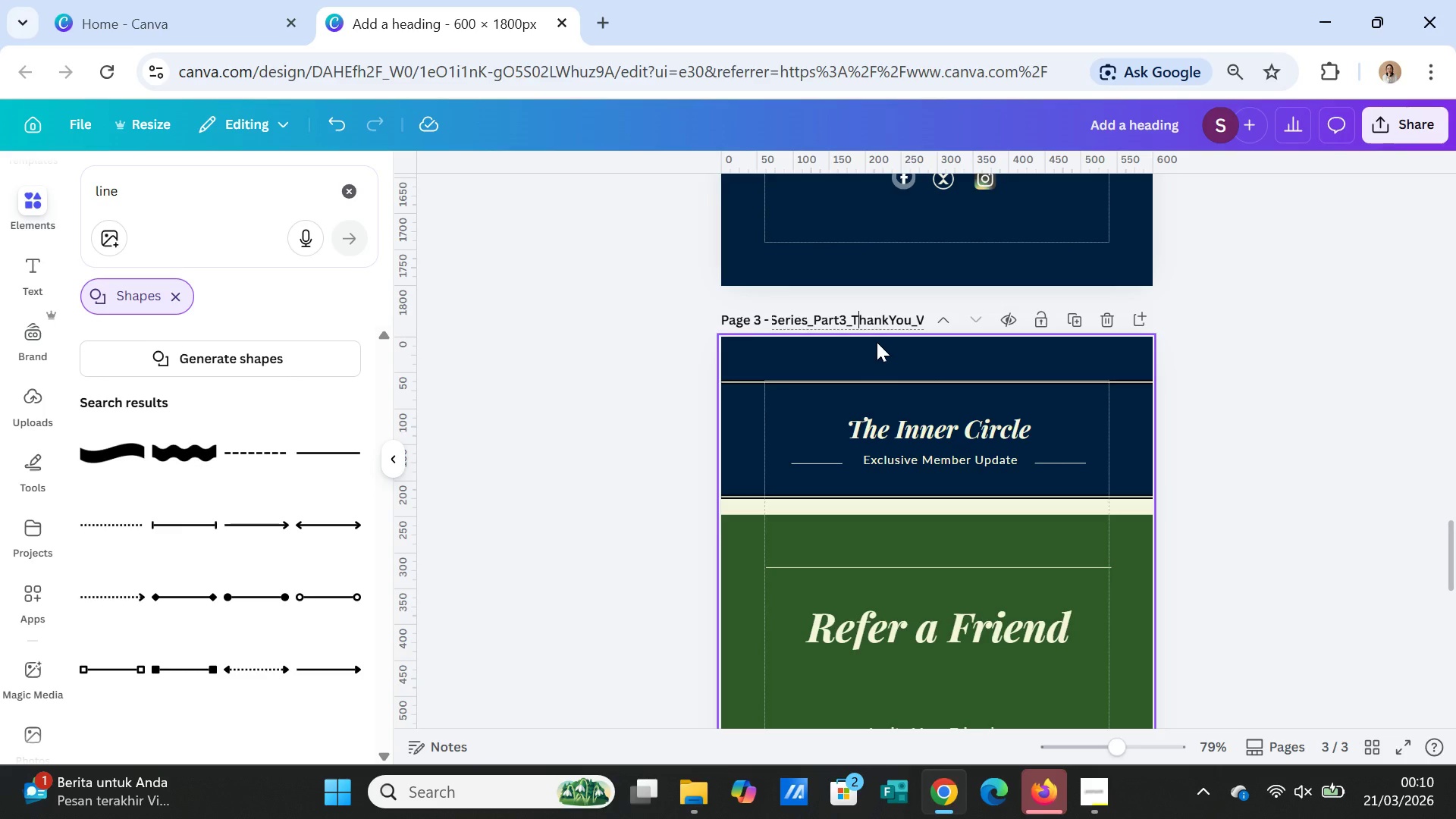 
key(ArrowRight)
 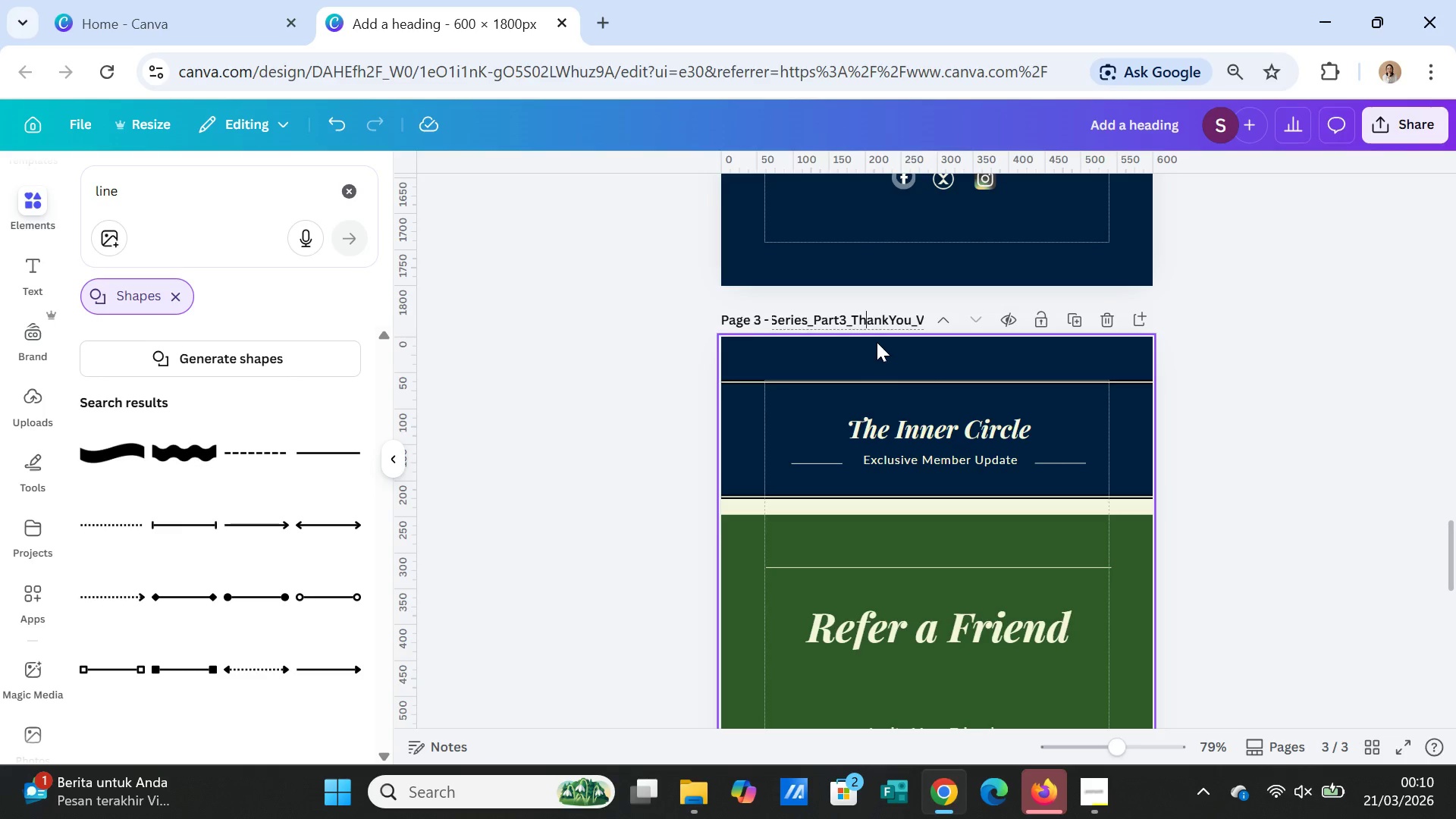 
key(ArrowRight)
 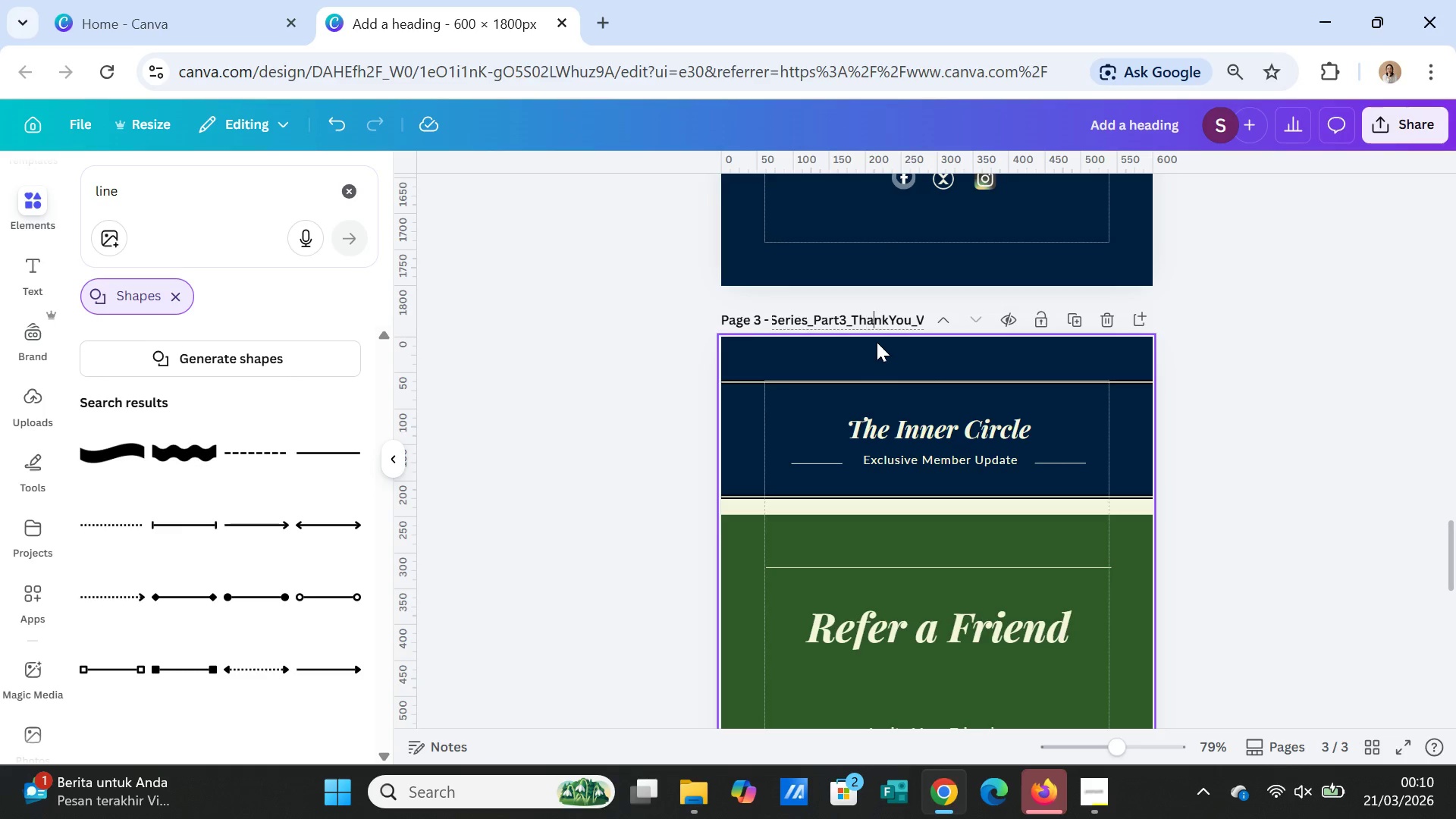 
key(ArrowRight)
 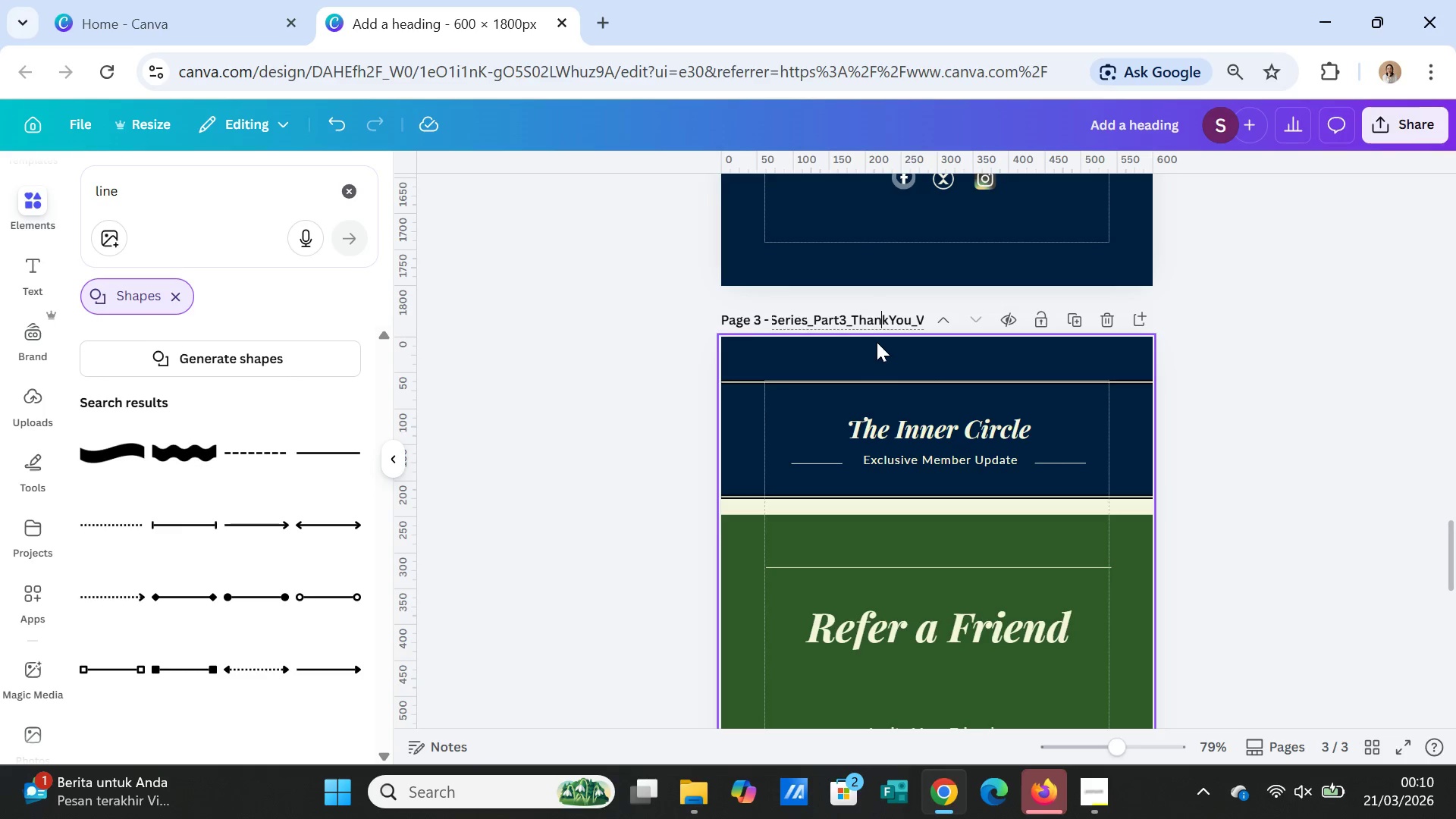 
key(ArrowRight)
 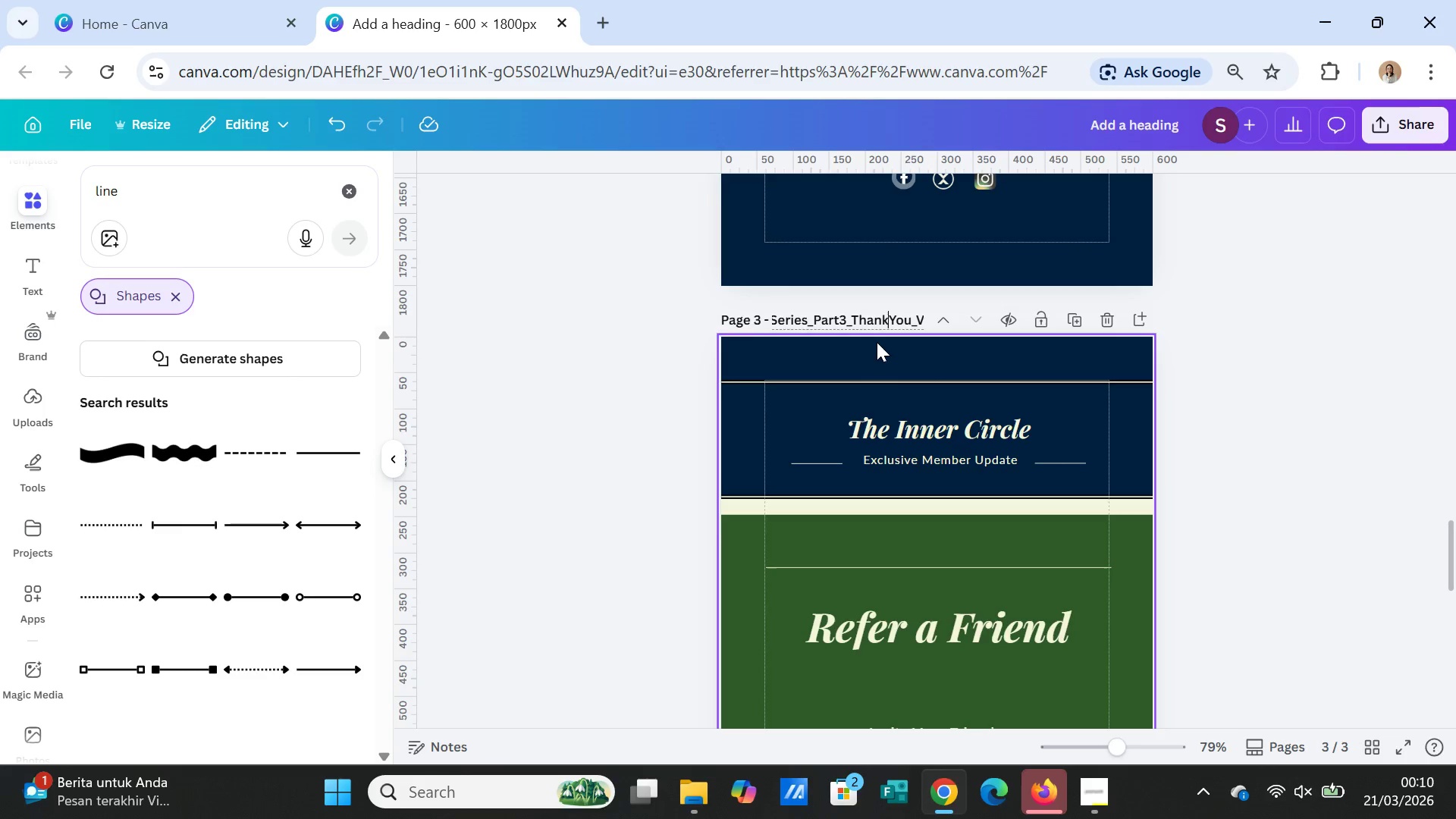 
key(ArrowRight)
 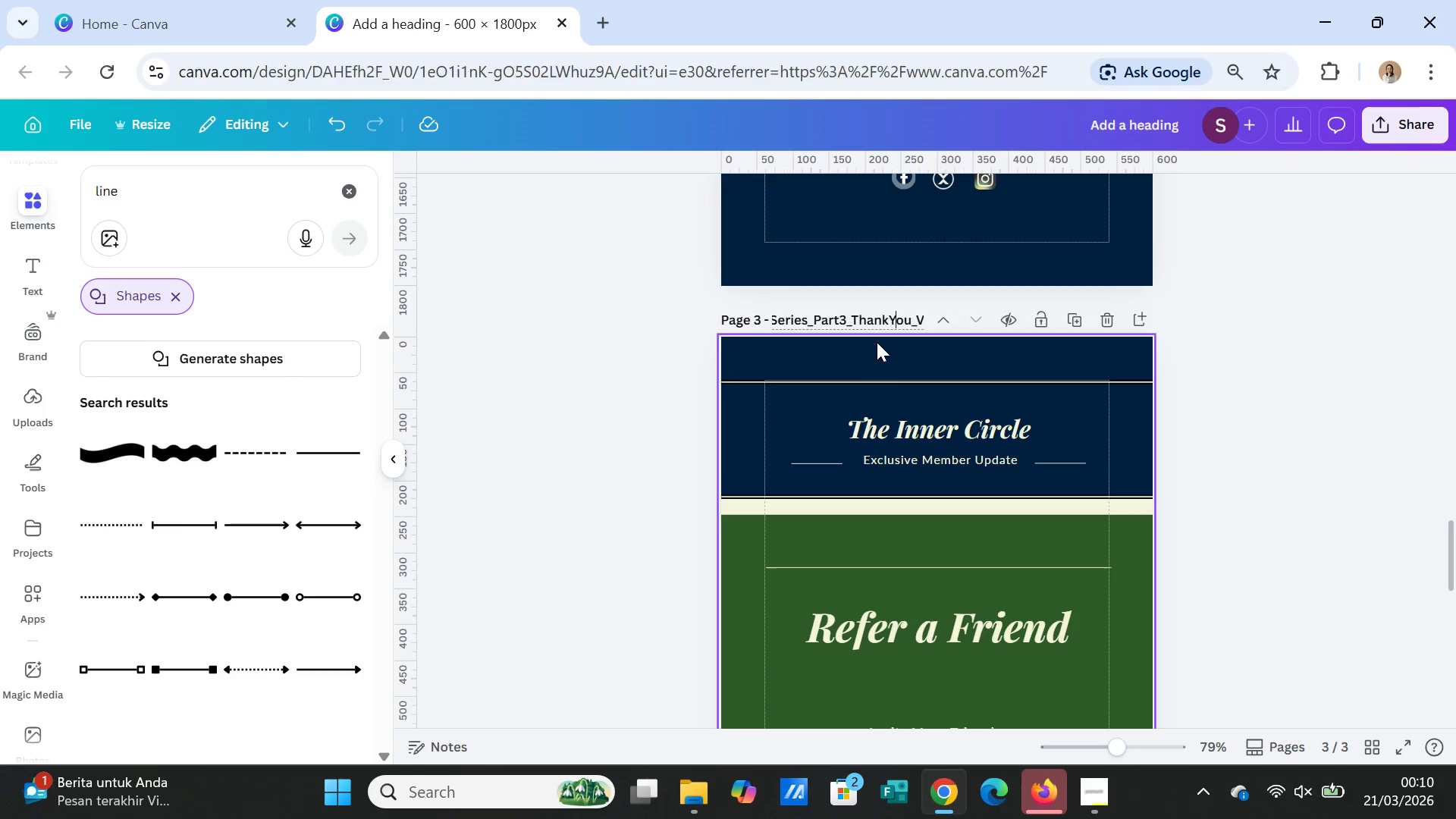 
key(ArrowRight)
 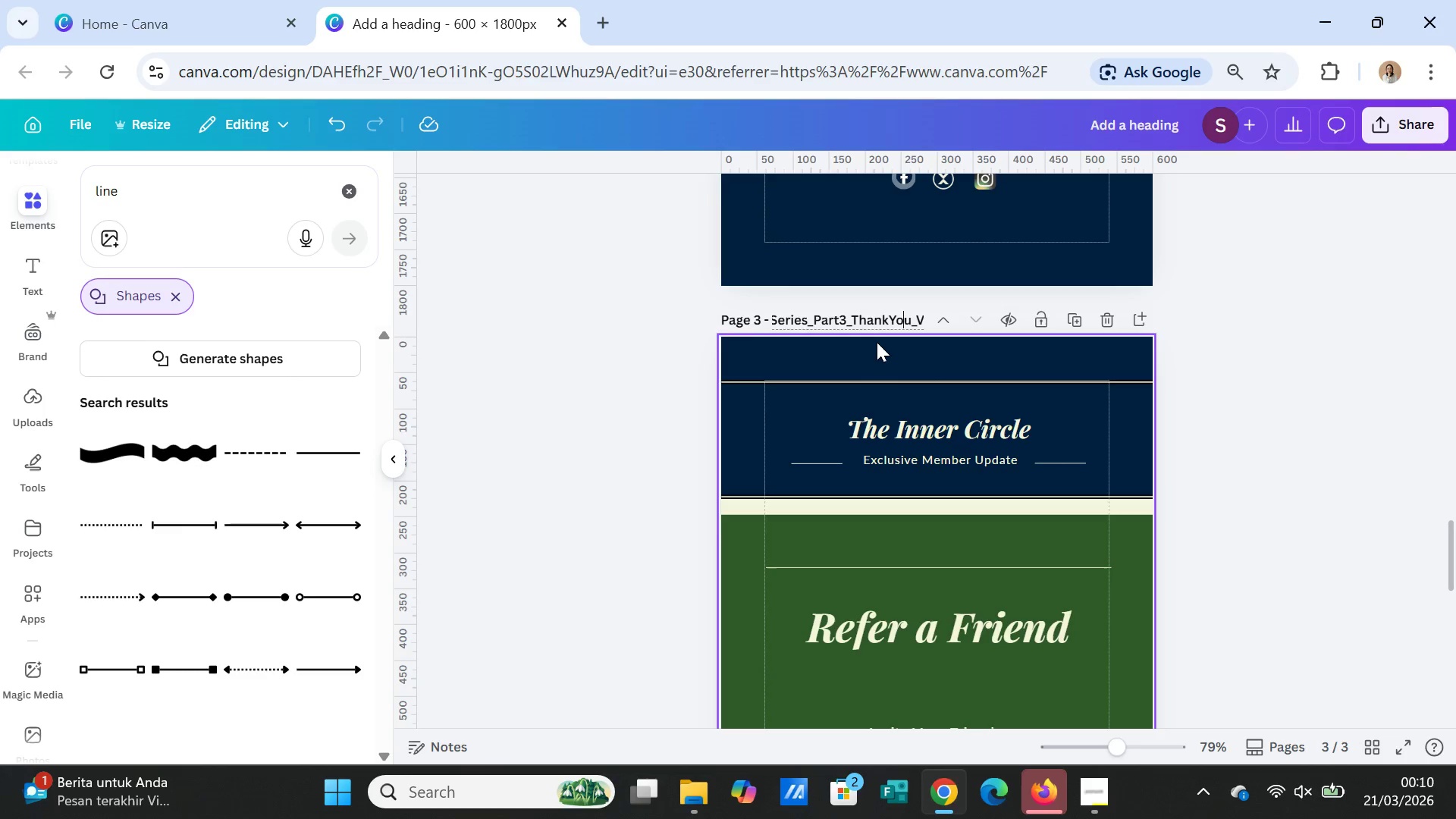 
key(ArrowRight)
 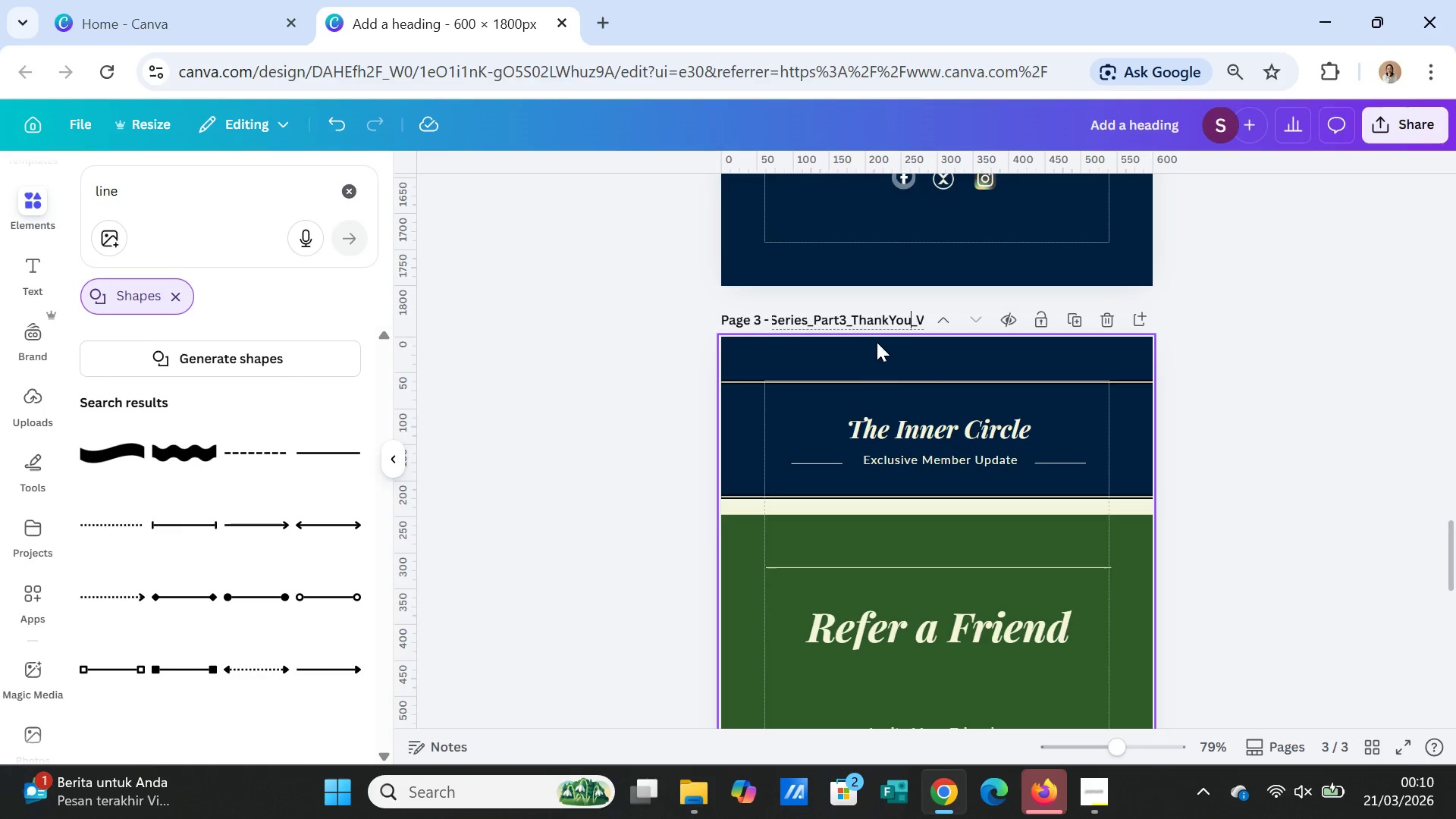 
key(ArrowRight)
 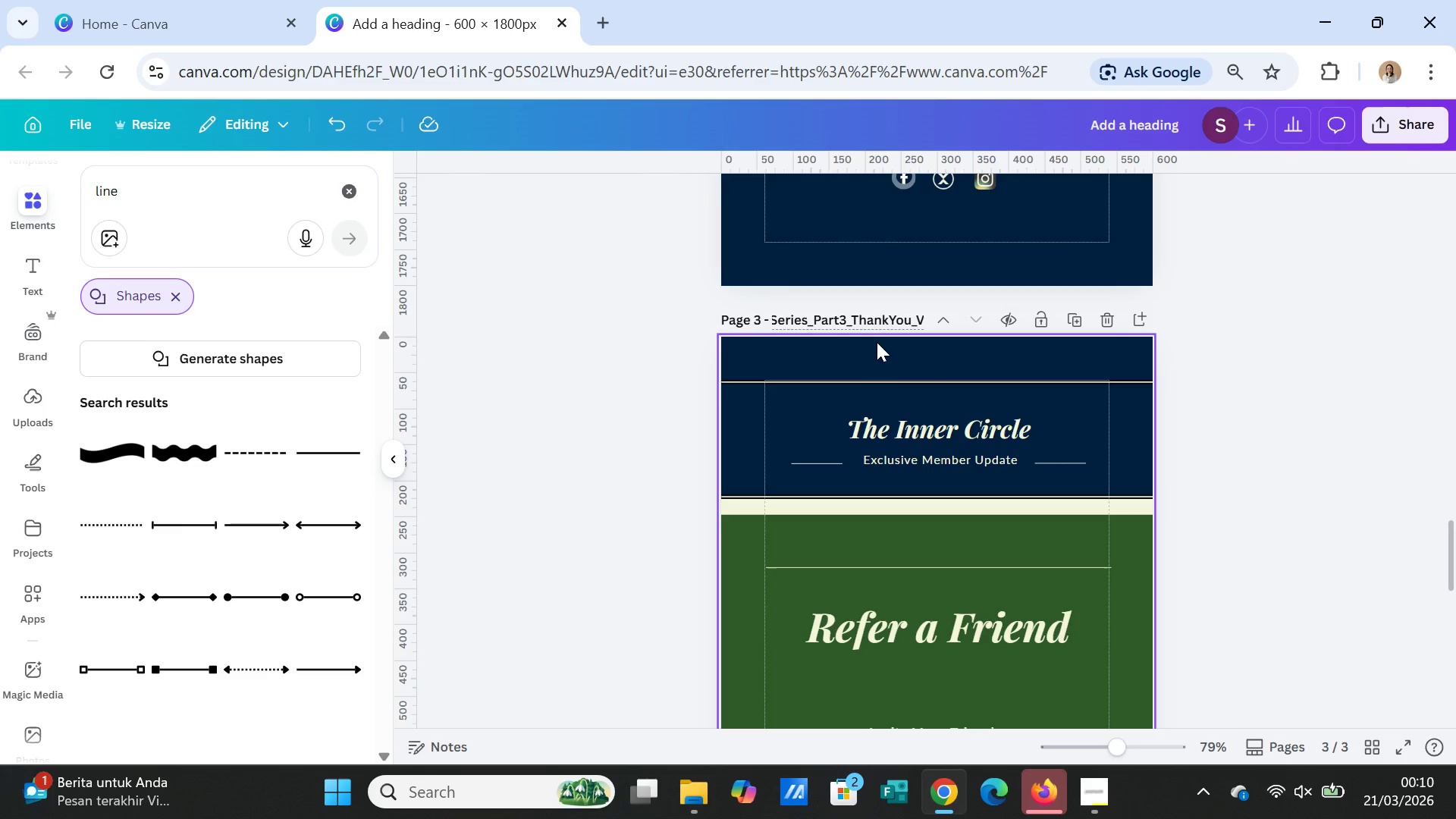 
key(Shift+ArrowLeft)
 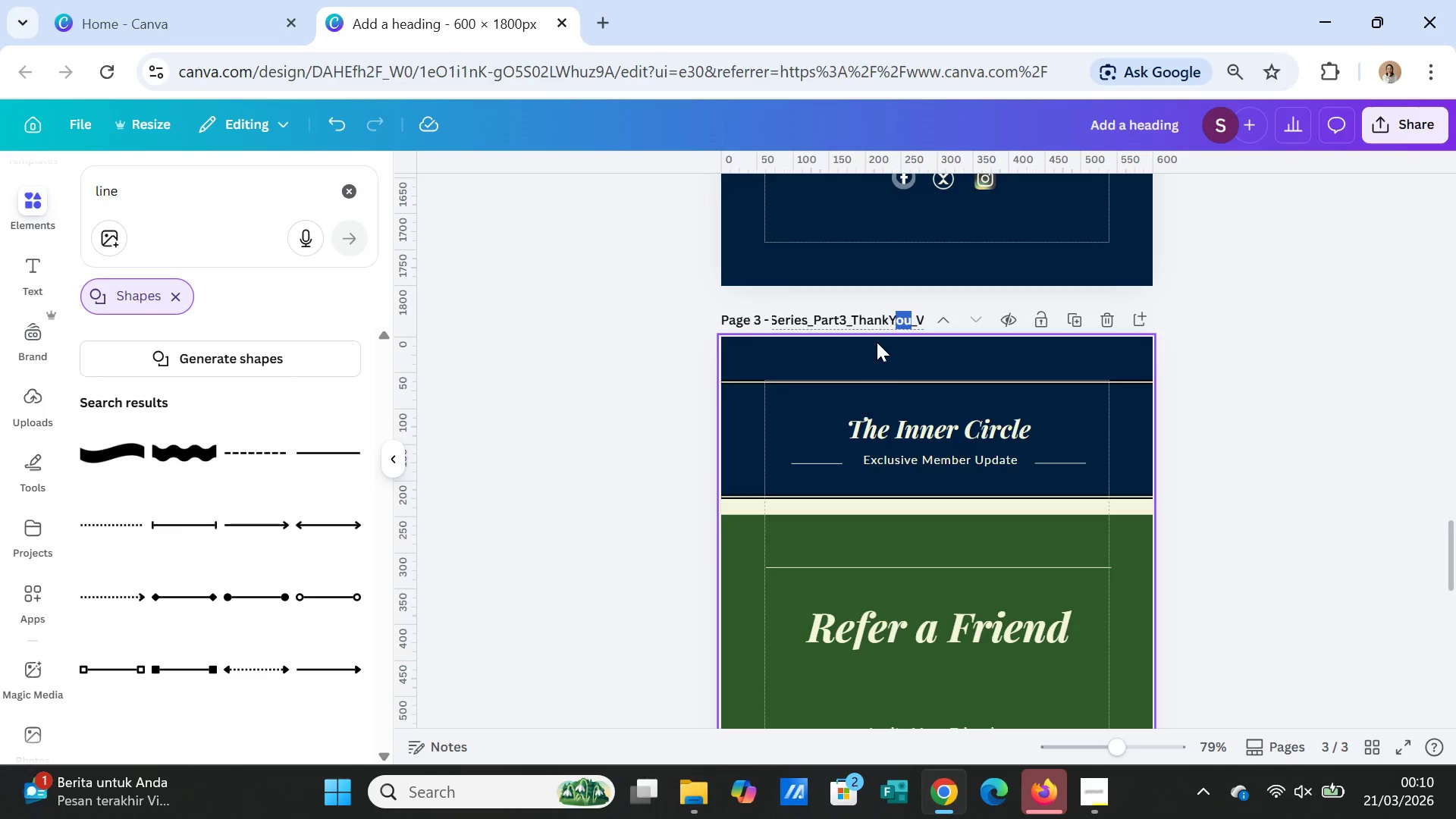 
key(Shift+ArrowLeft)
 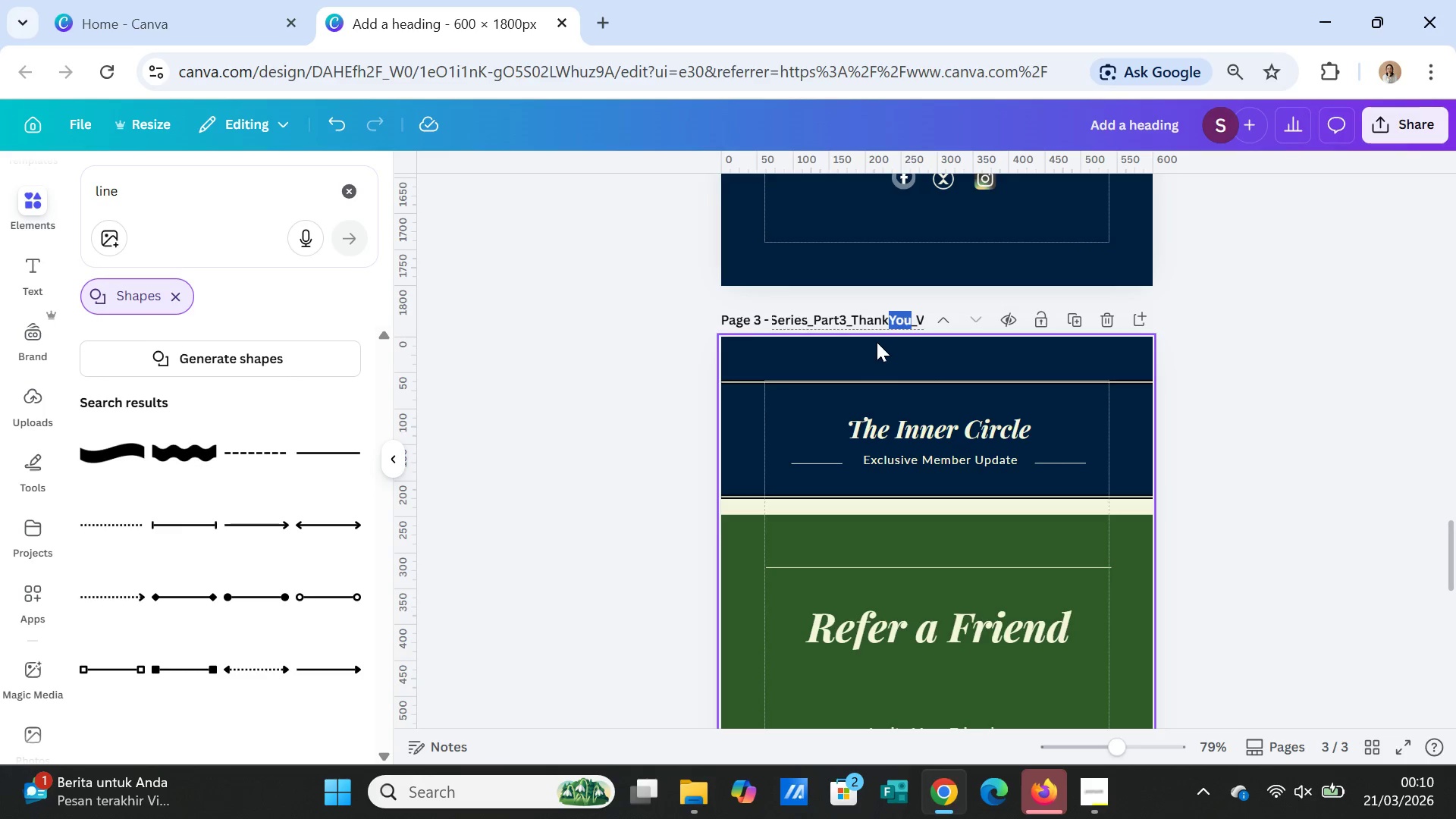 
key(Shift+ArrowLeft)
 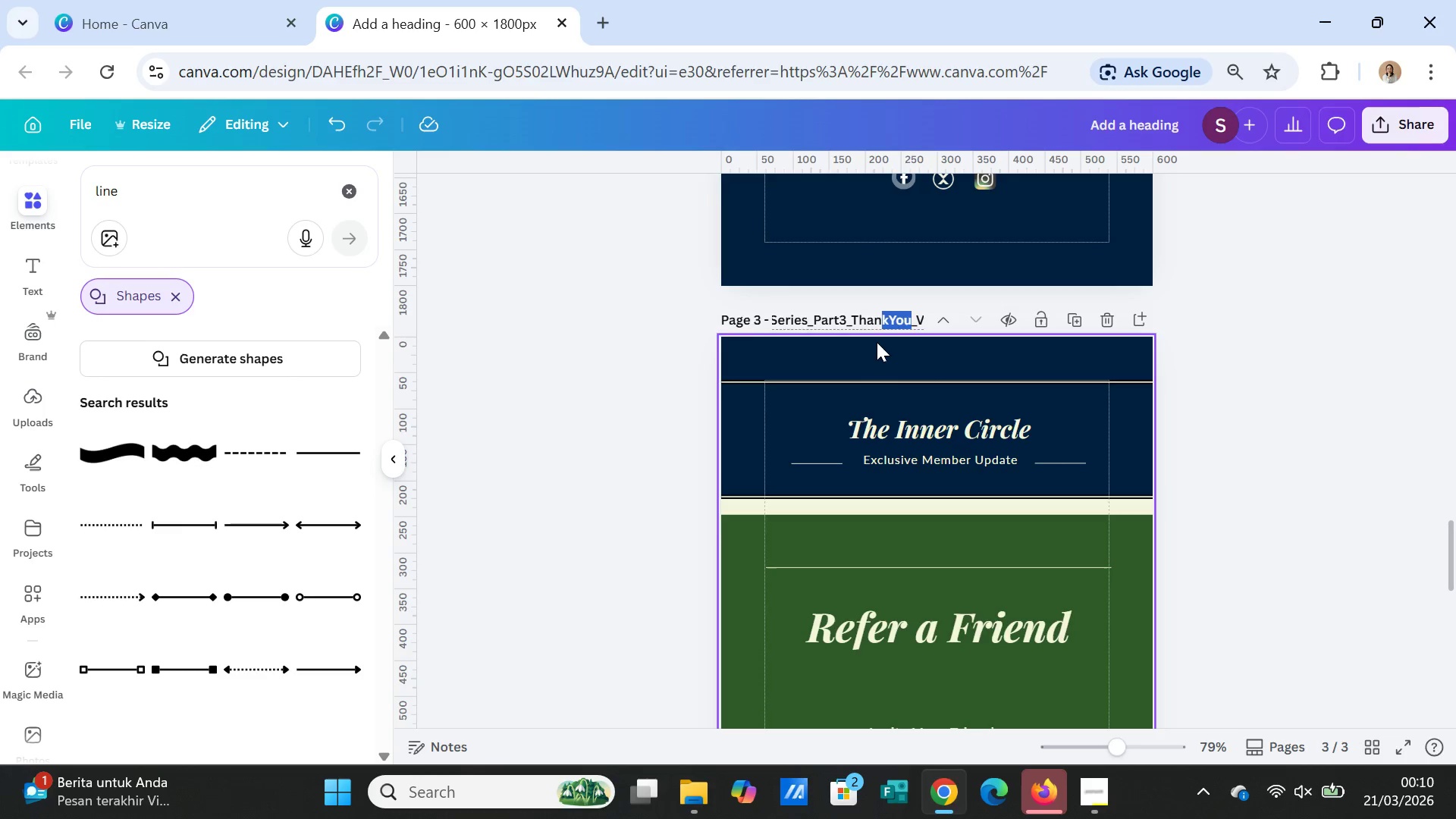 
key(Shift+ArrowLeft)
 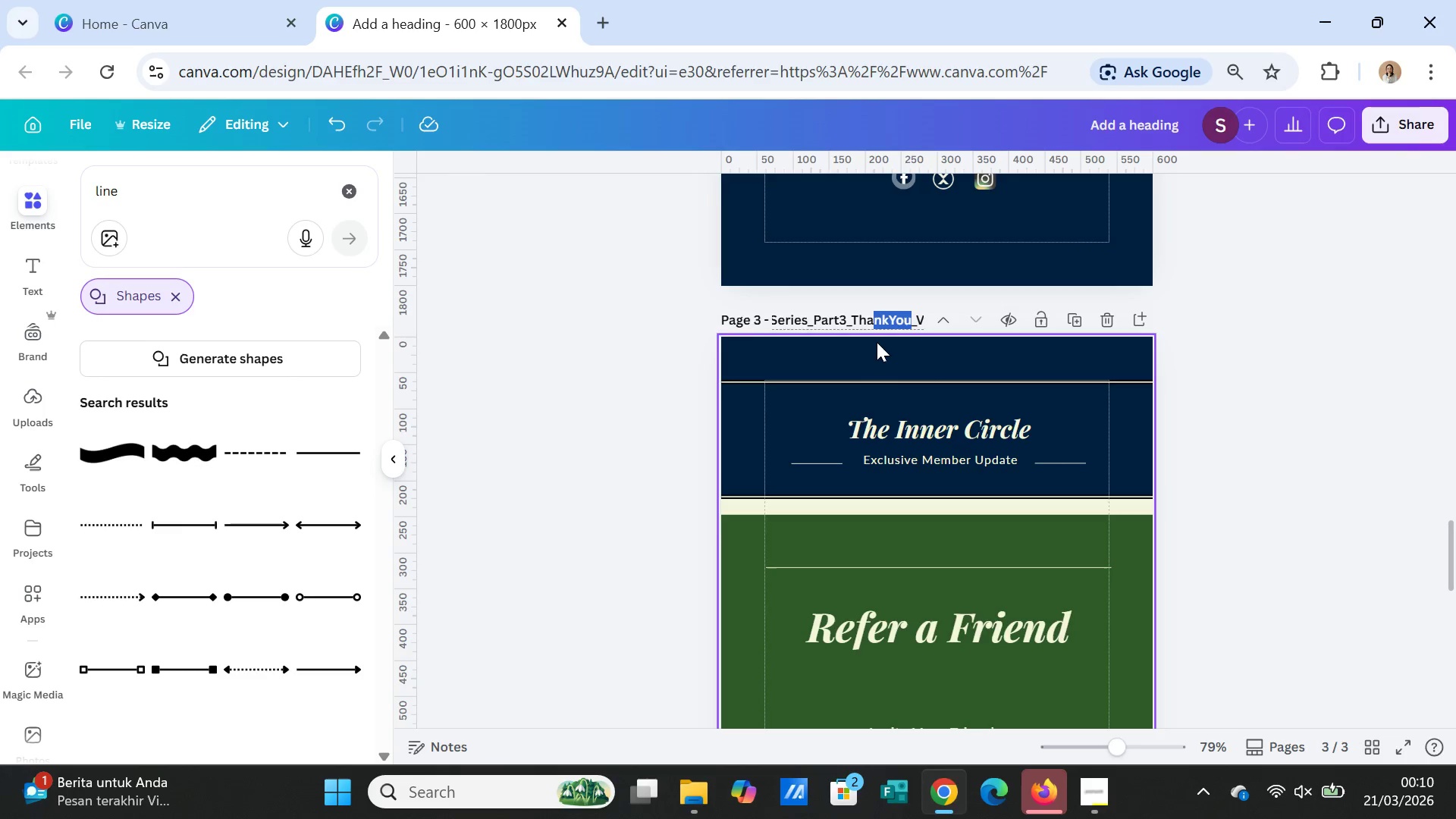 
key(Shift+ArrowLeft)